 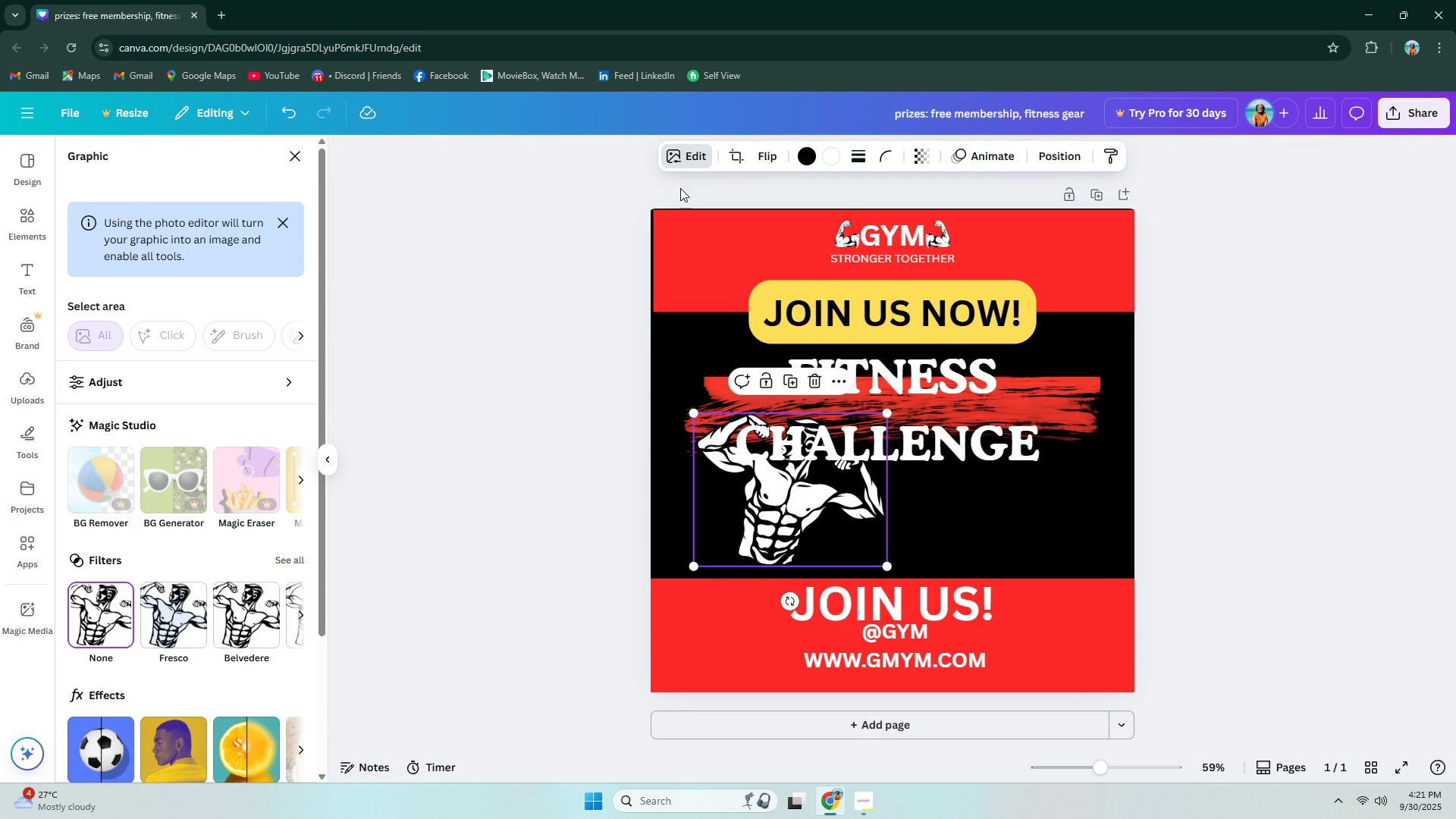 
left_click([301, 612])
 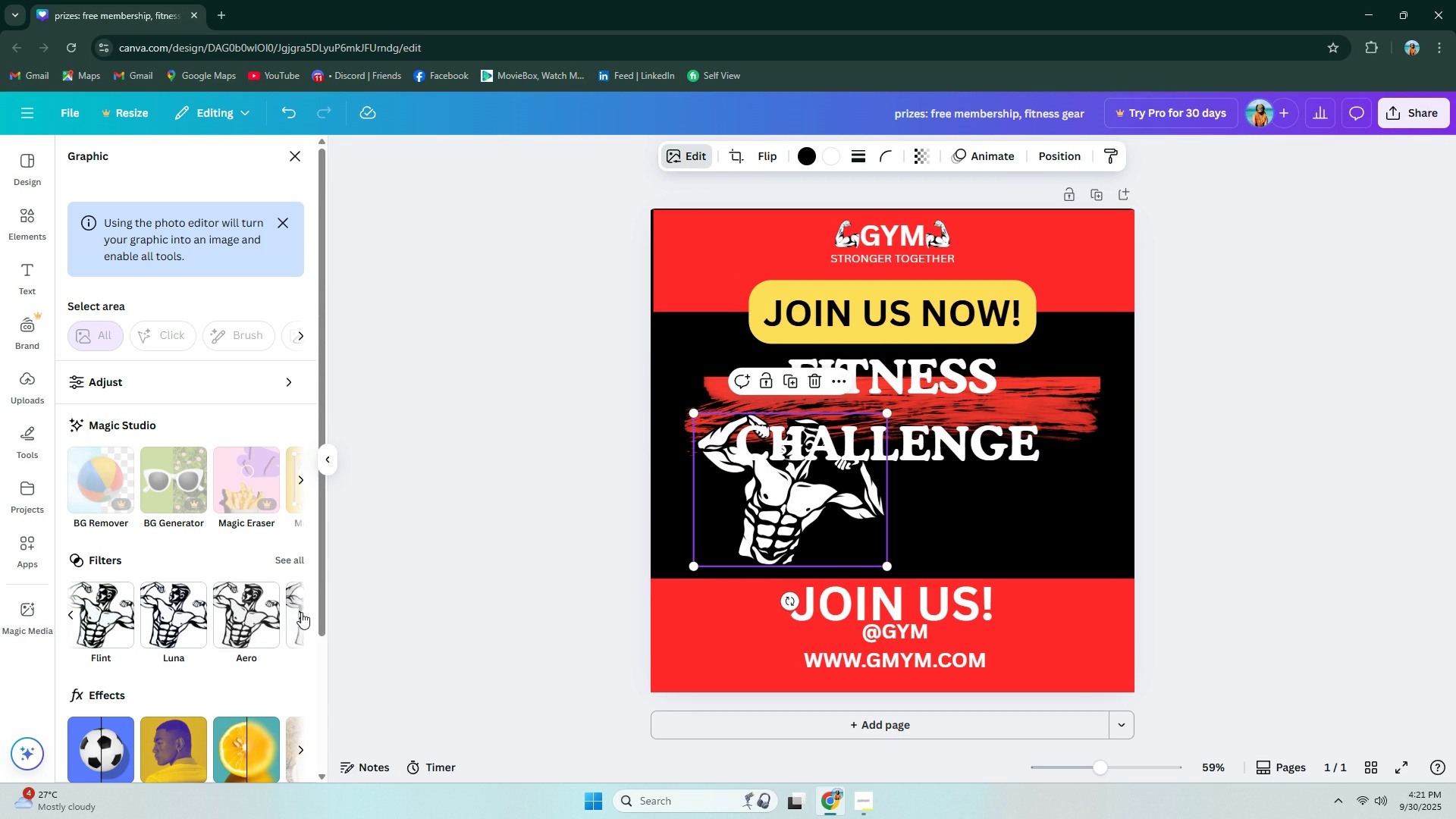 
left_click([301, 612])
 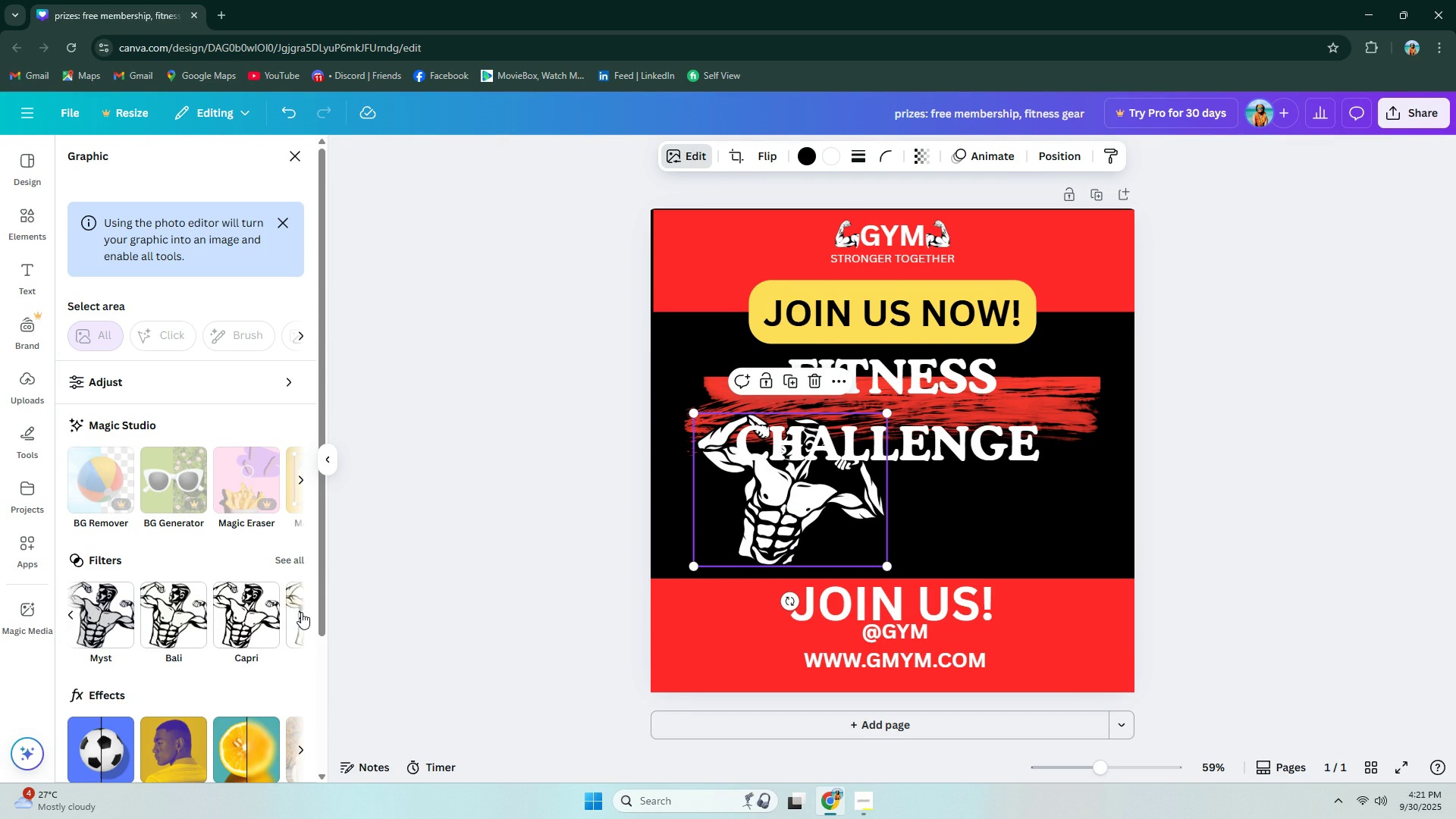 
left_click([301, 612])
 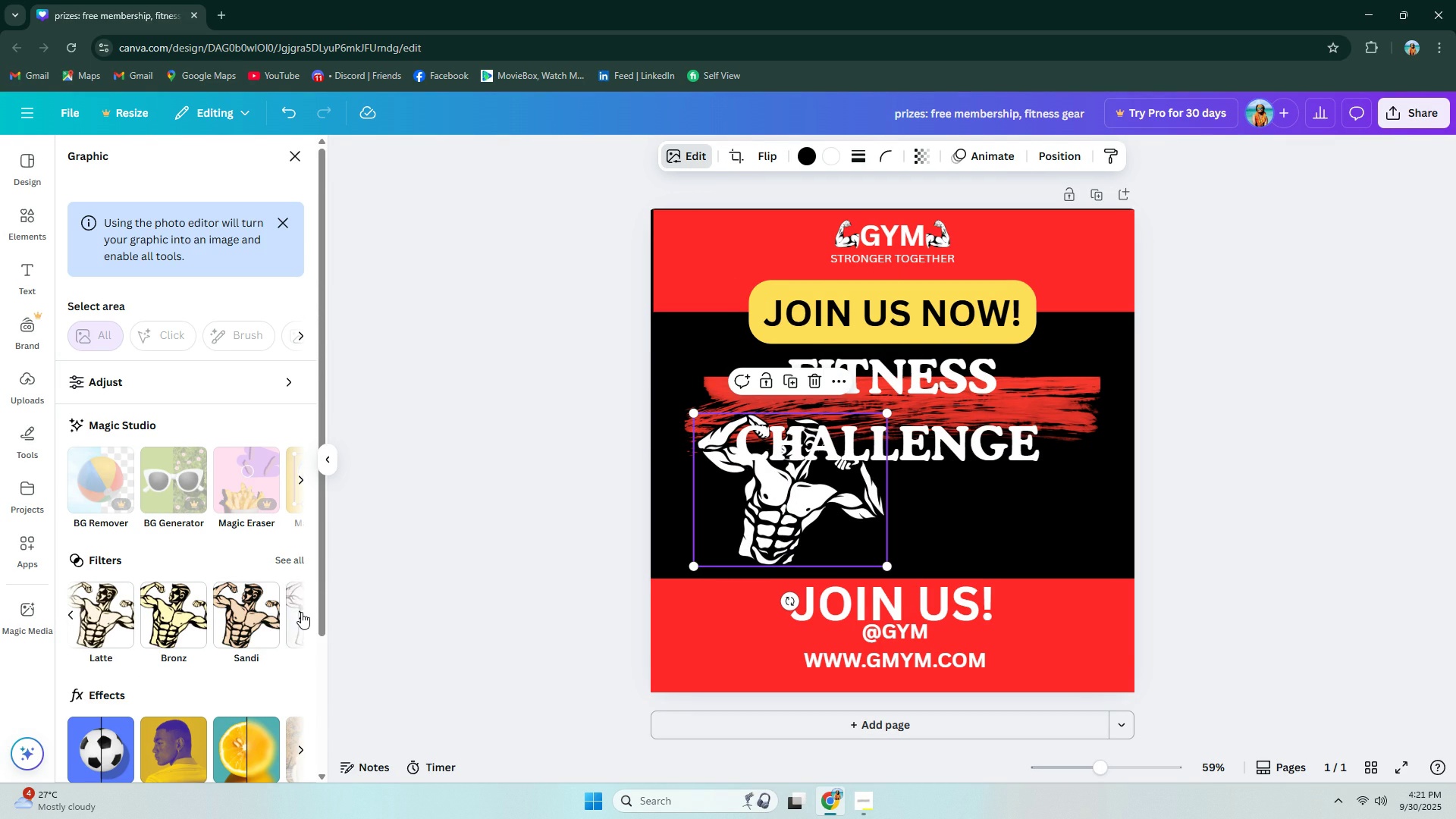 
left_click([301, 612])
 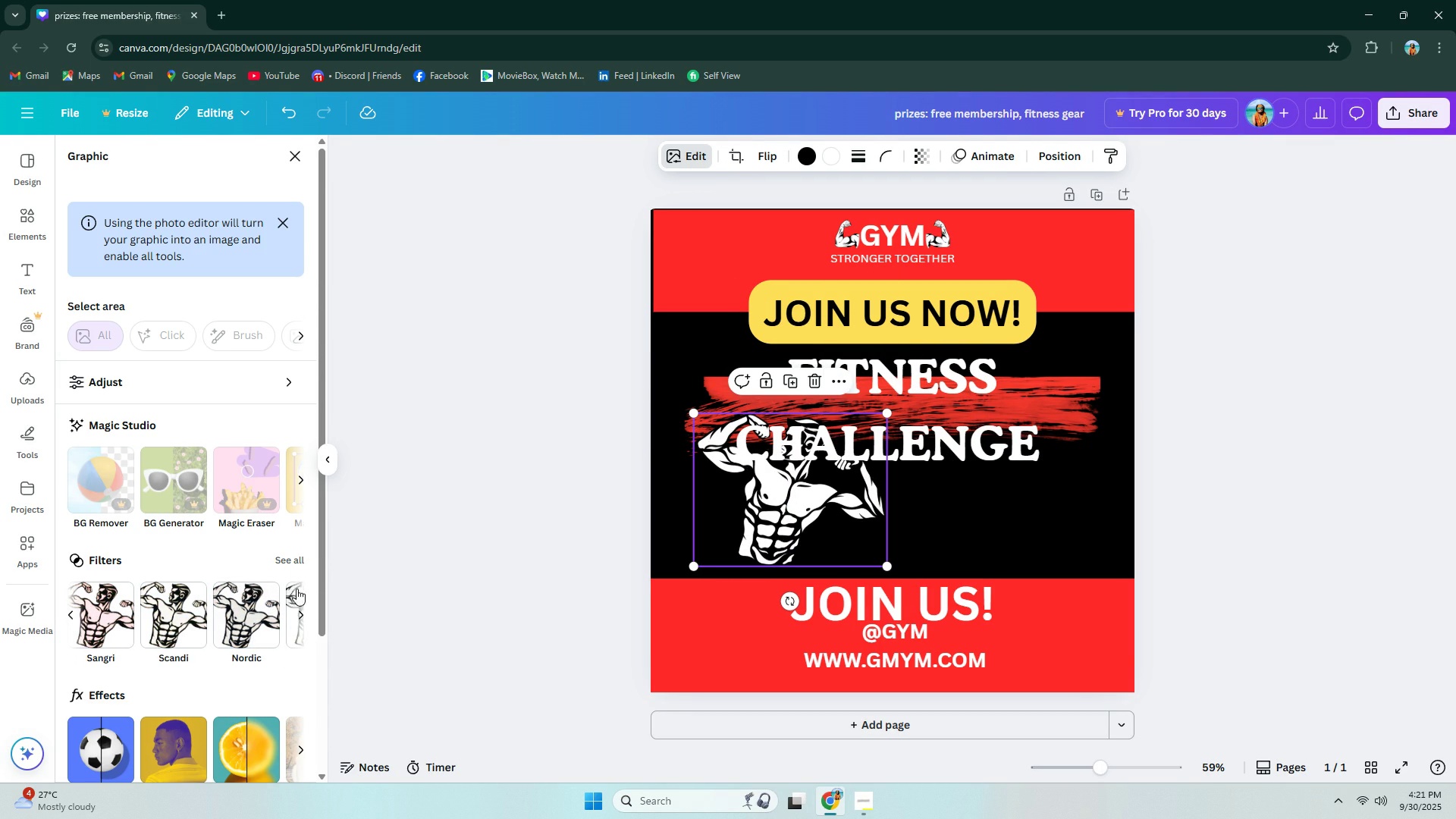 
left_click([299, 565])
 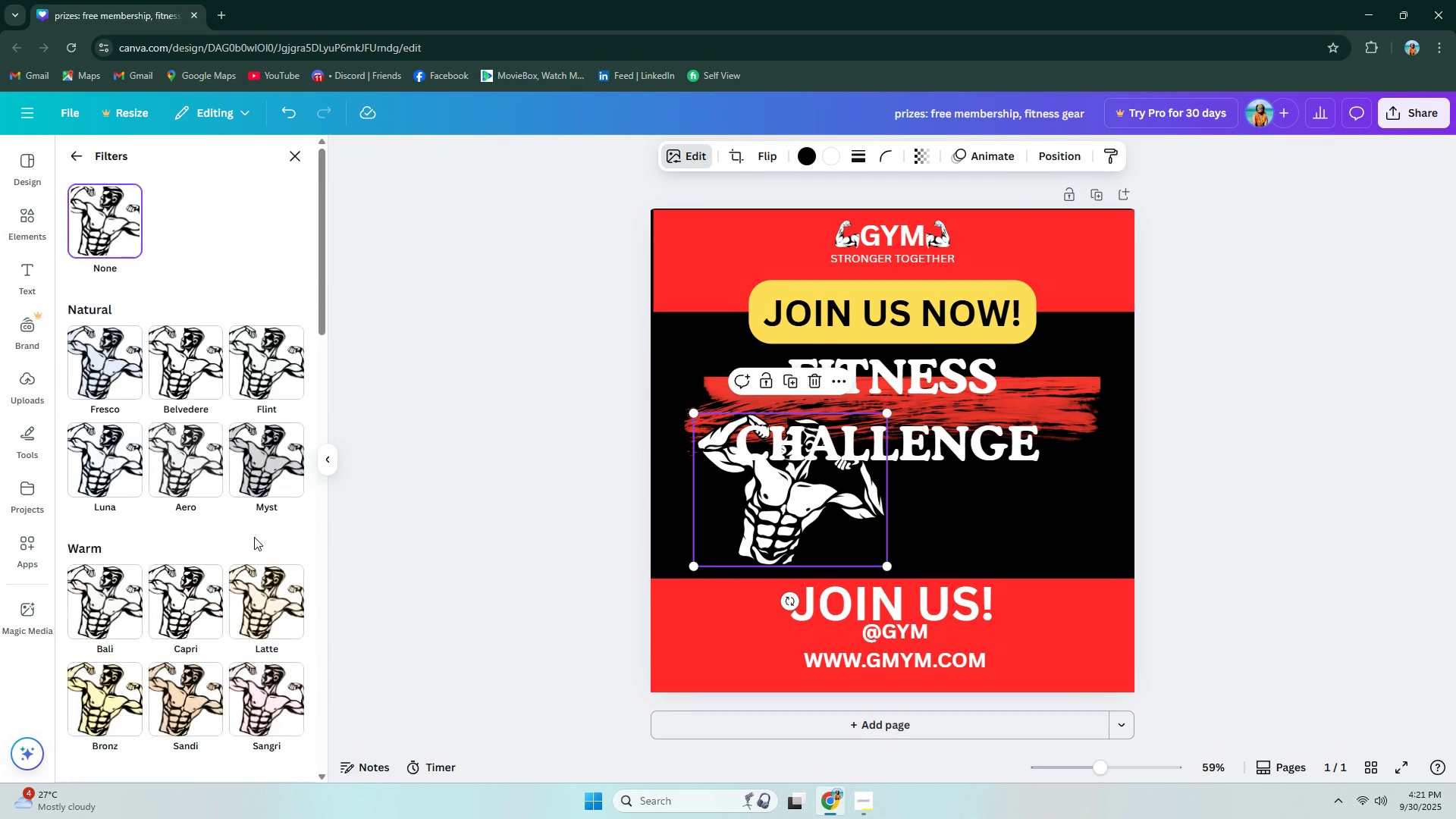 
scroll: coordinate [256, 540], scroll_direction: down, amount: 12.0
 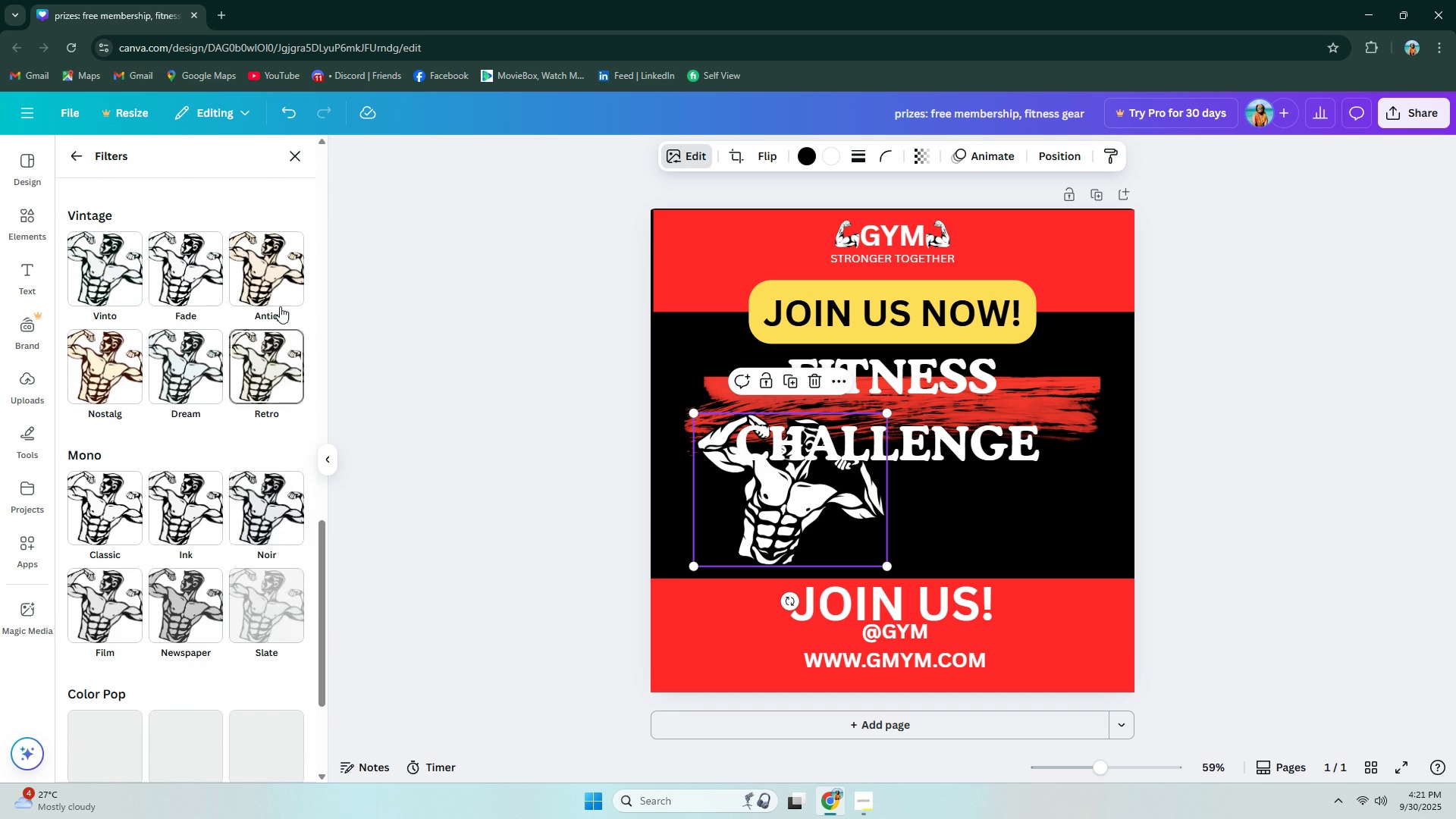 
left_click([269, 273])
 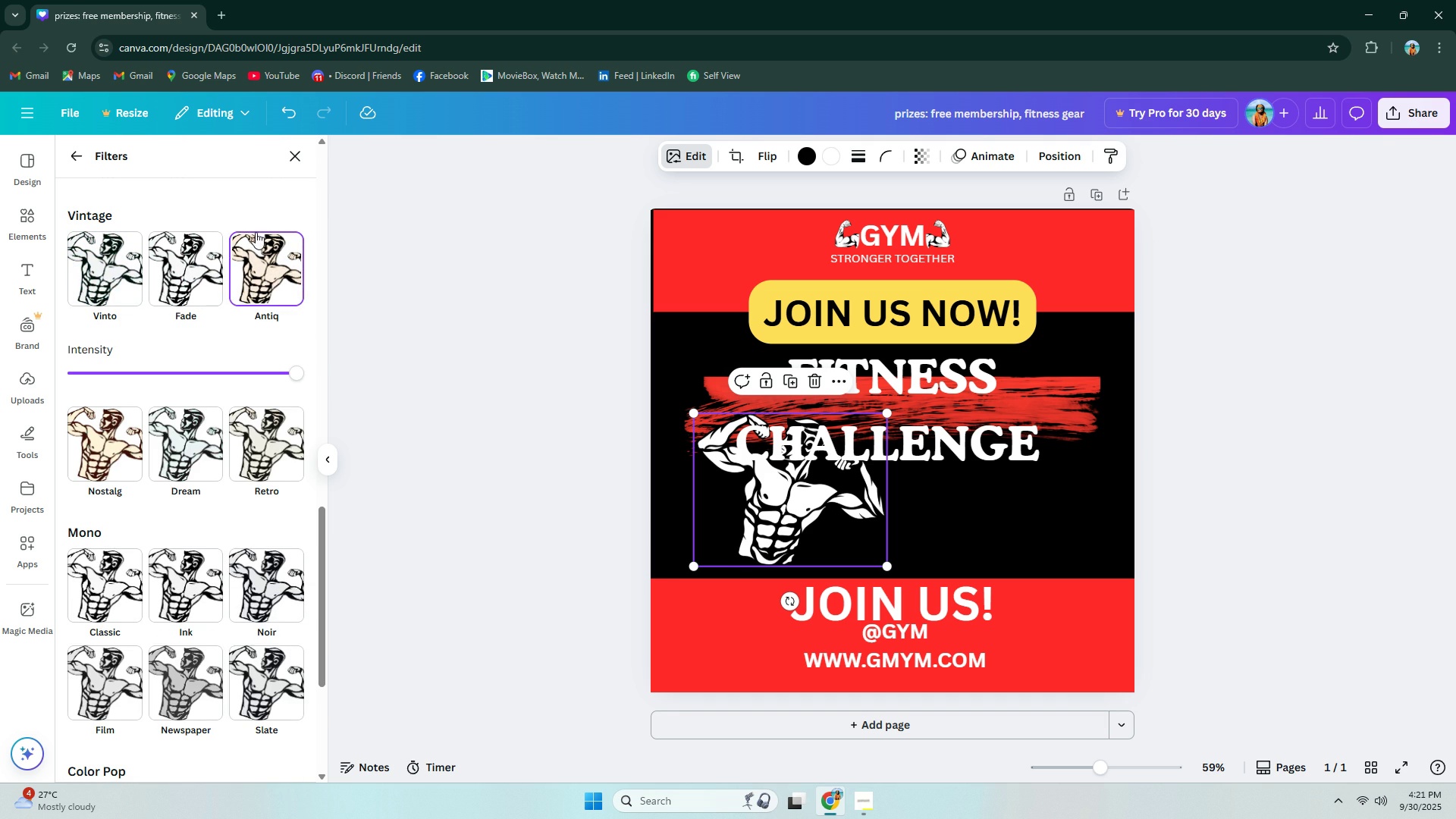 
left_click([204, 265])
 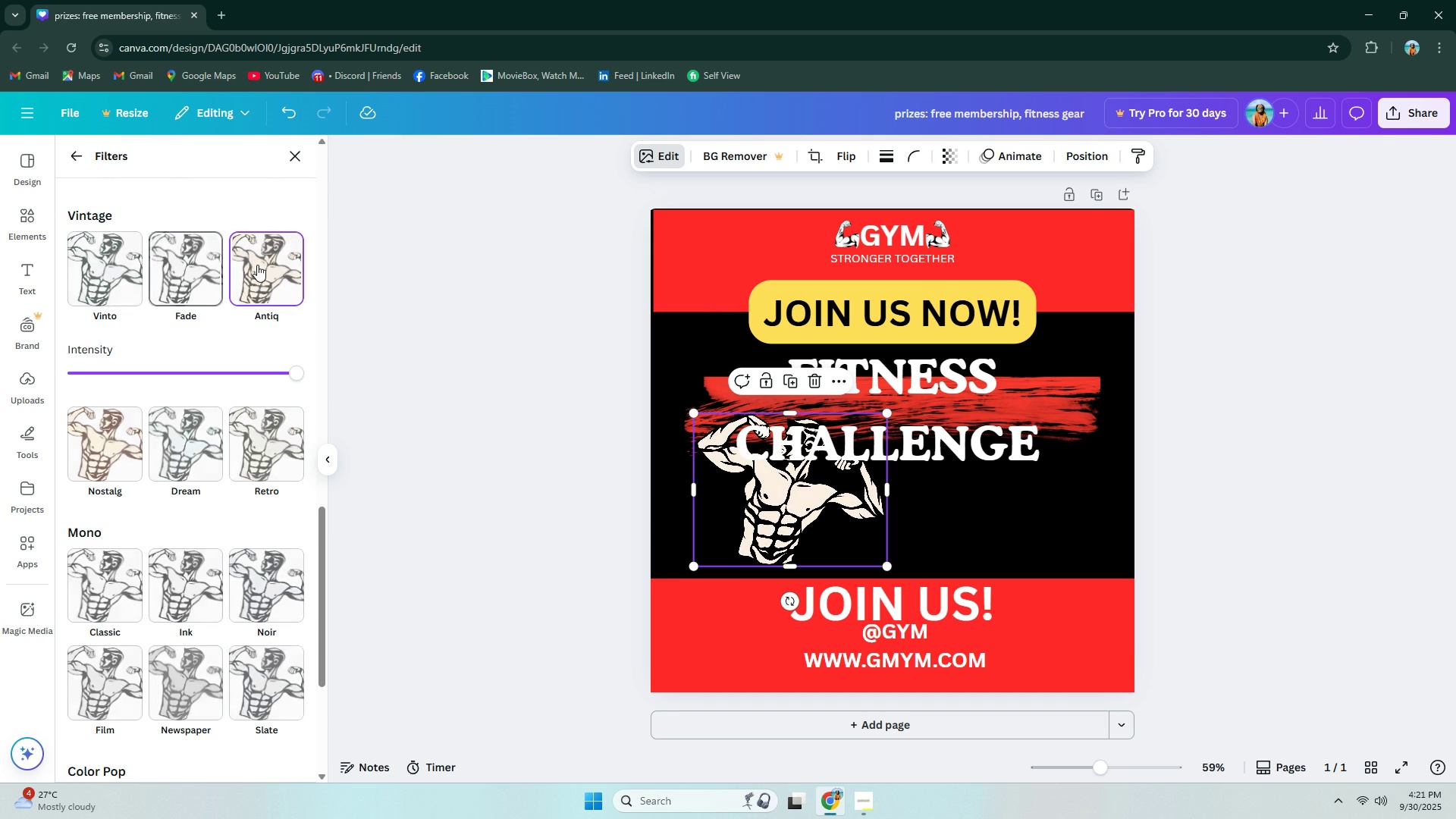 
left_click([257, 265])
 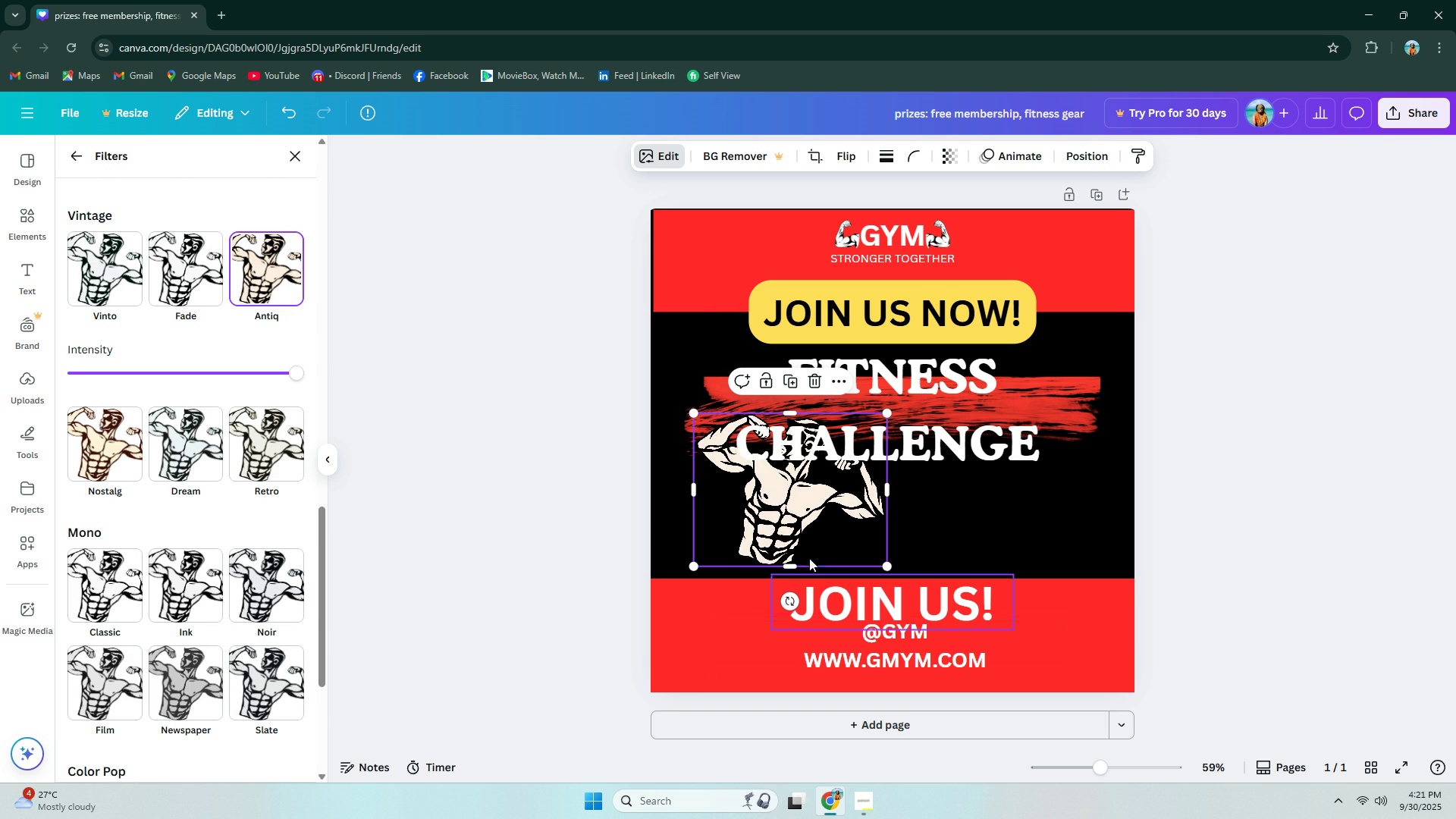 
left_click([807, 544])